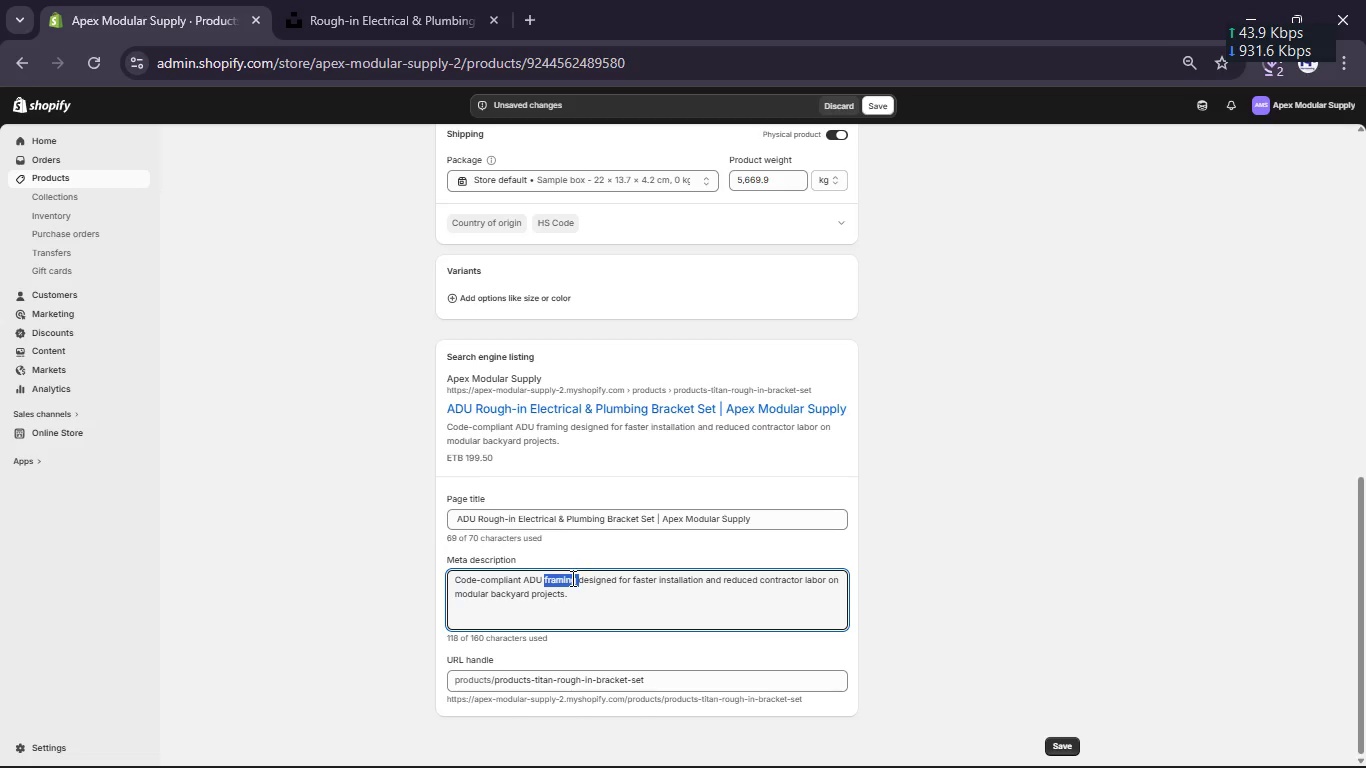 
left_click([571, 578])
 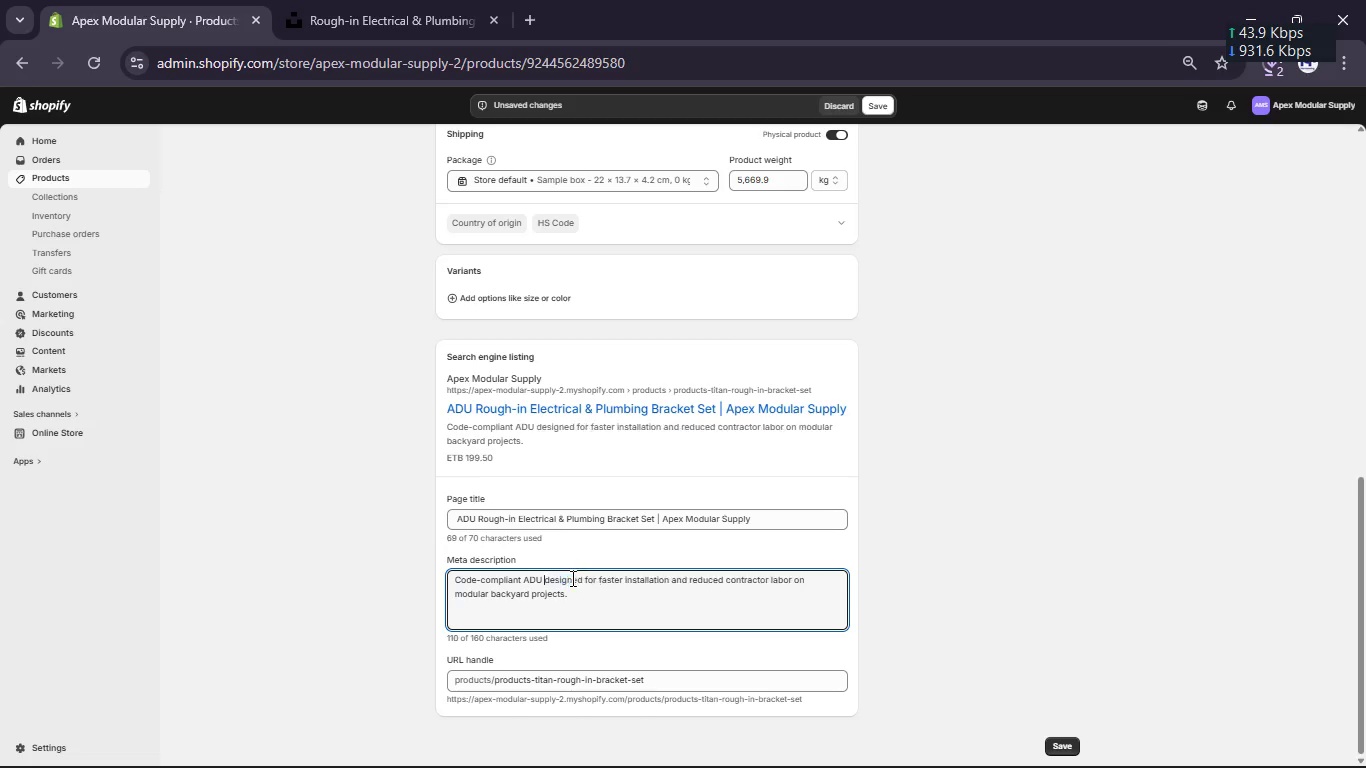 
key(Backspace)
type(rough-in electrical )
 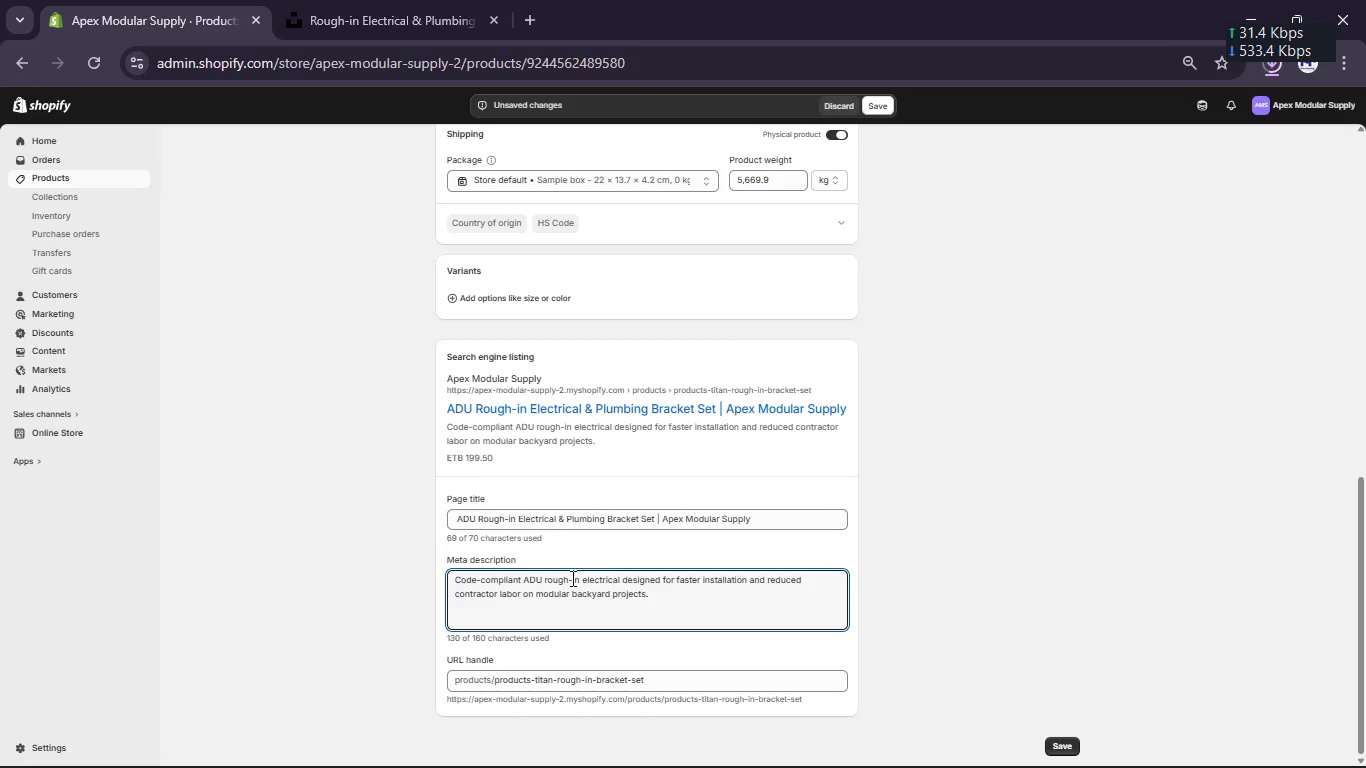 
hold_key(key=ShiftLeft, duration=0.67)
 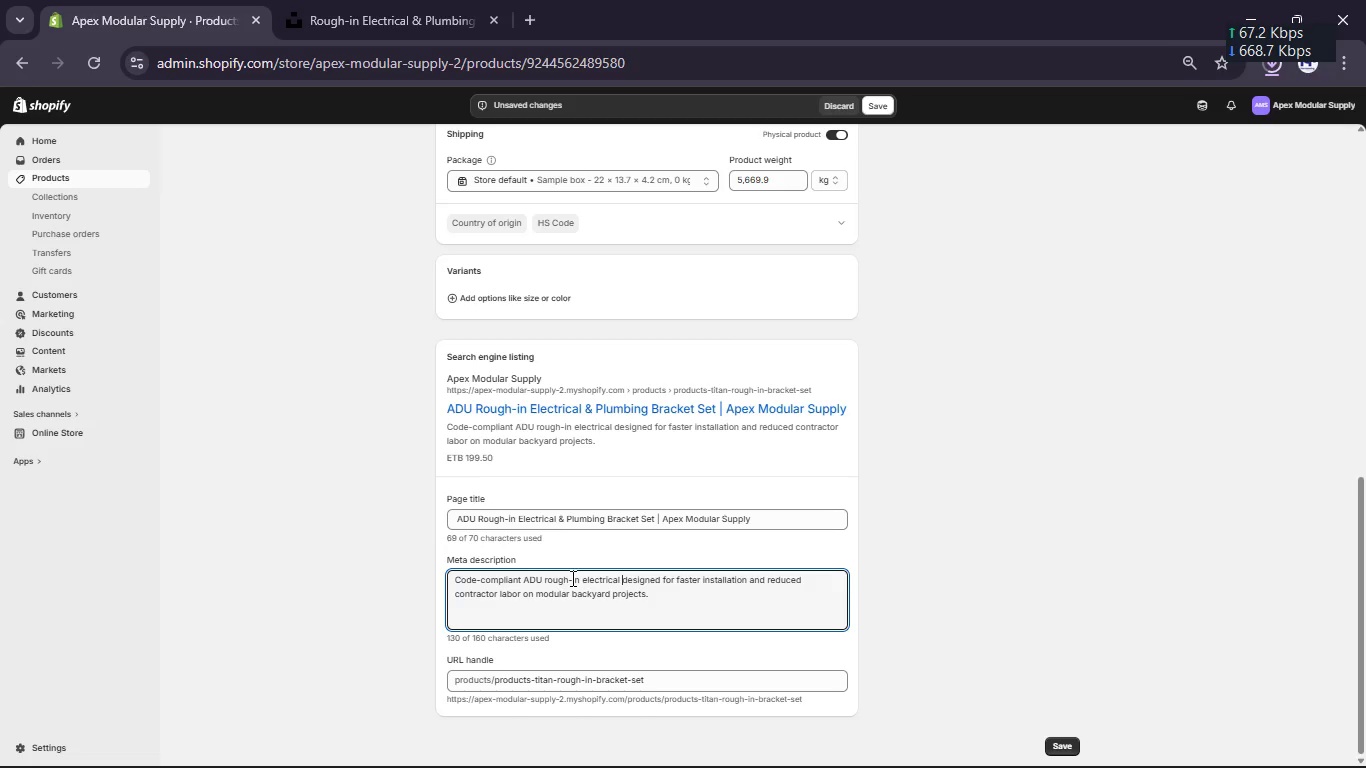 
hold_key(key=ShiftRight, duration=0.83)
 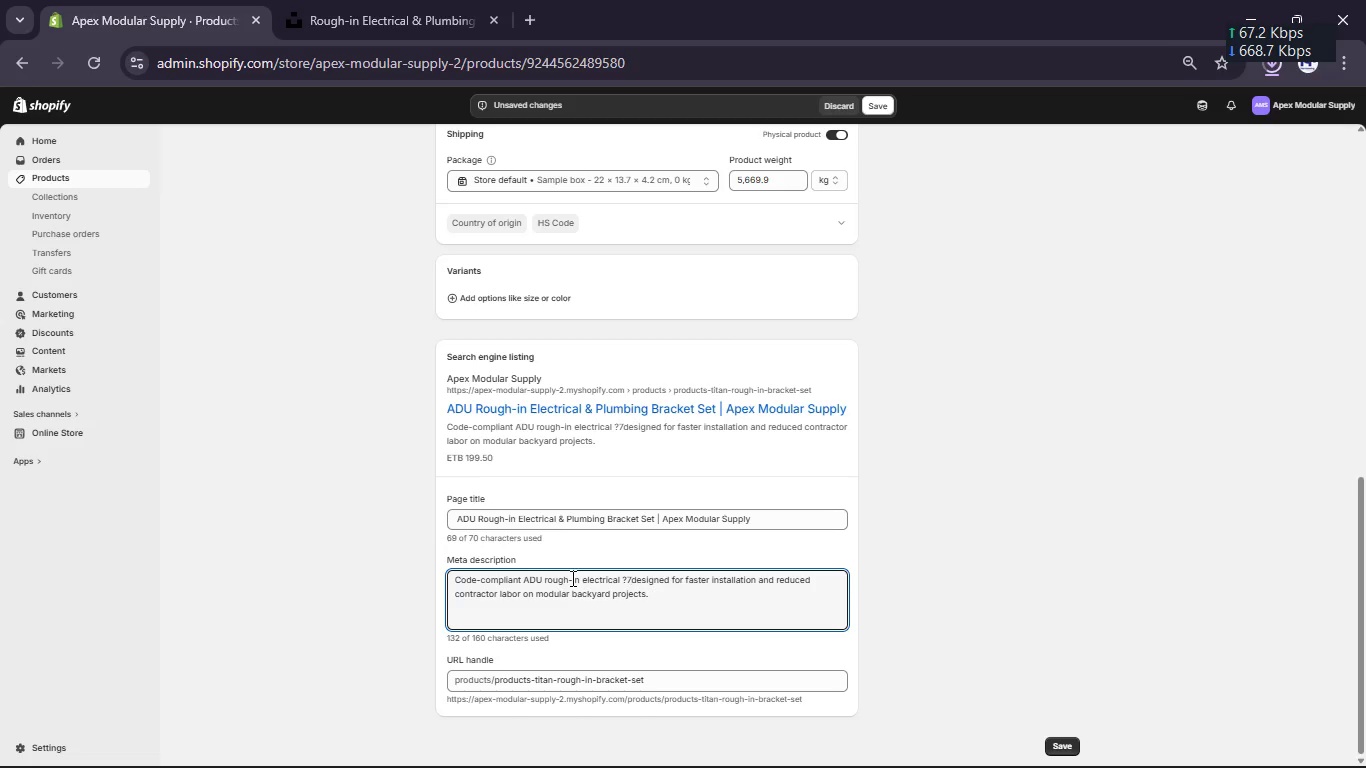 
hold_key(key=Slash, duration=0.38)
 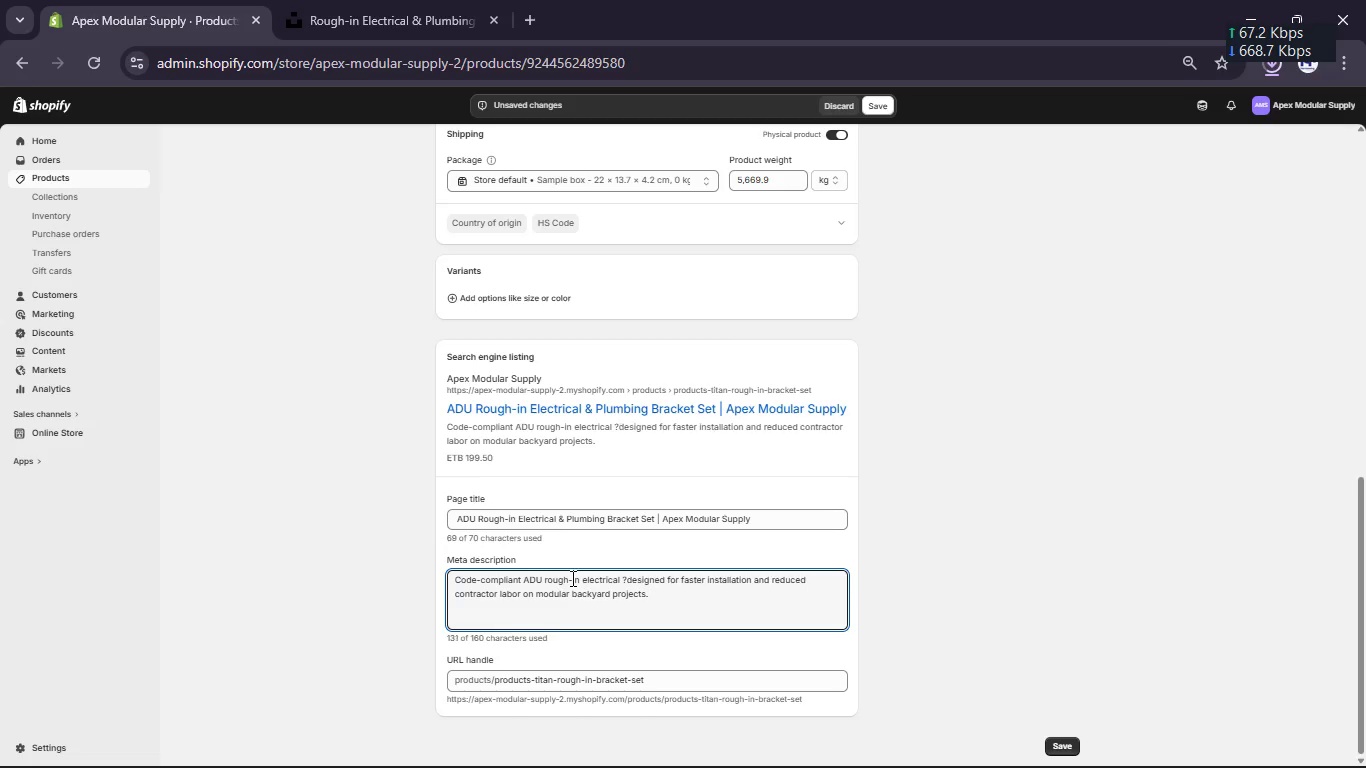 
type(7)
key(Backspace)
key(Backspace)
type(& pli)
key(Backspace)
type(umbing bracket set)
 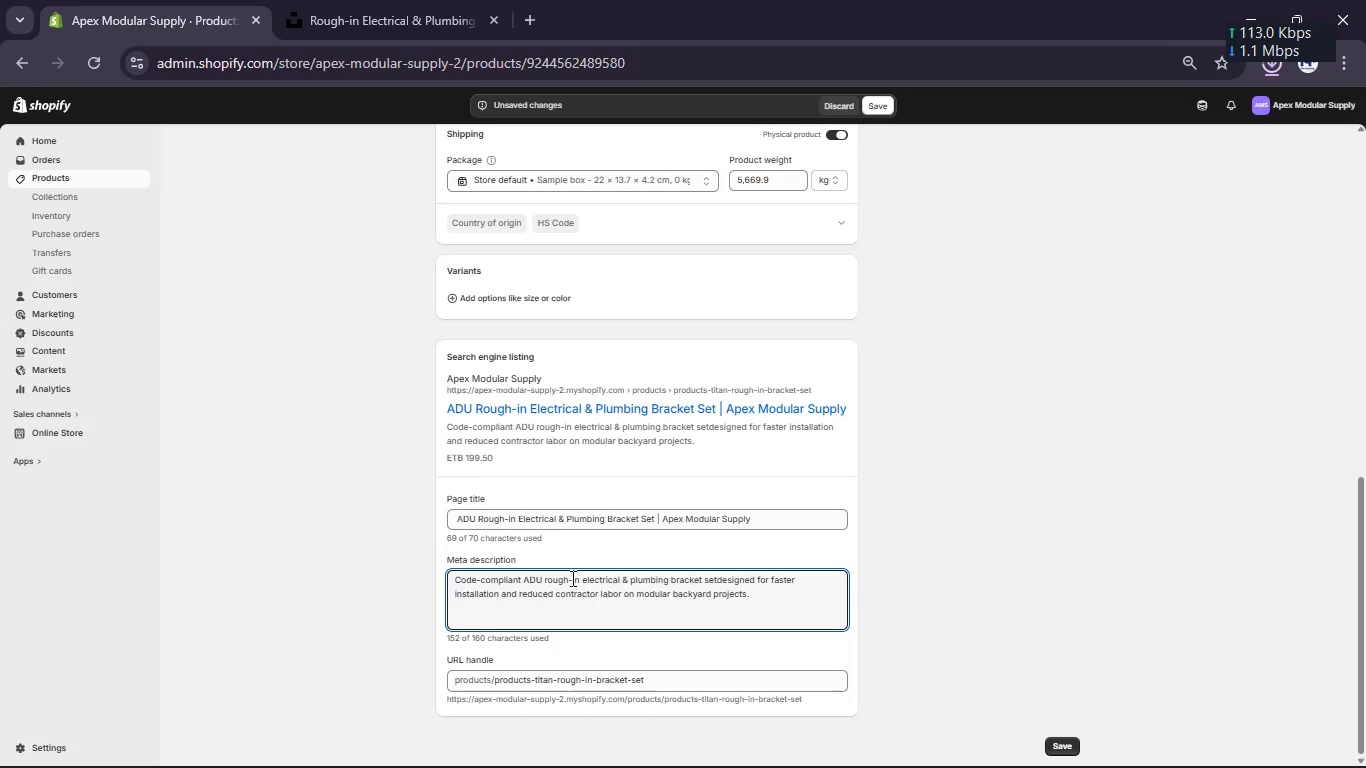 
key(Space)
 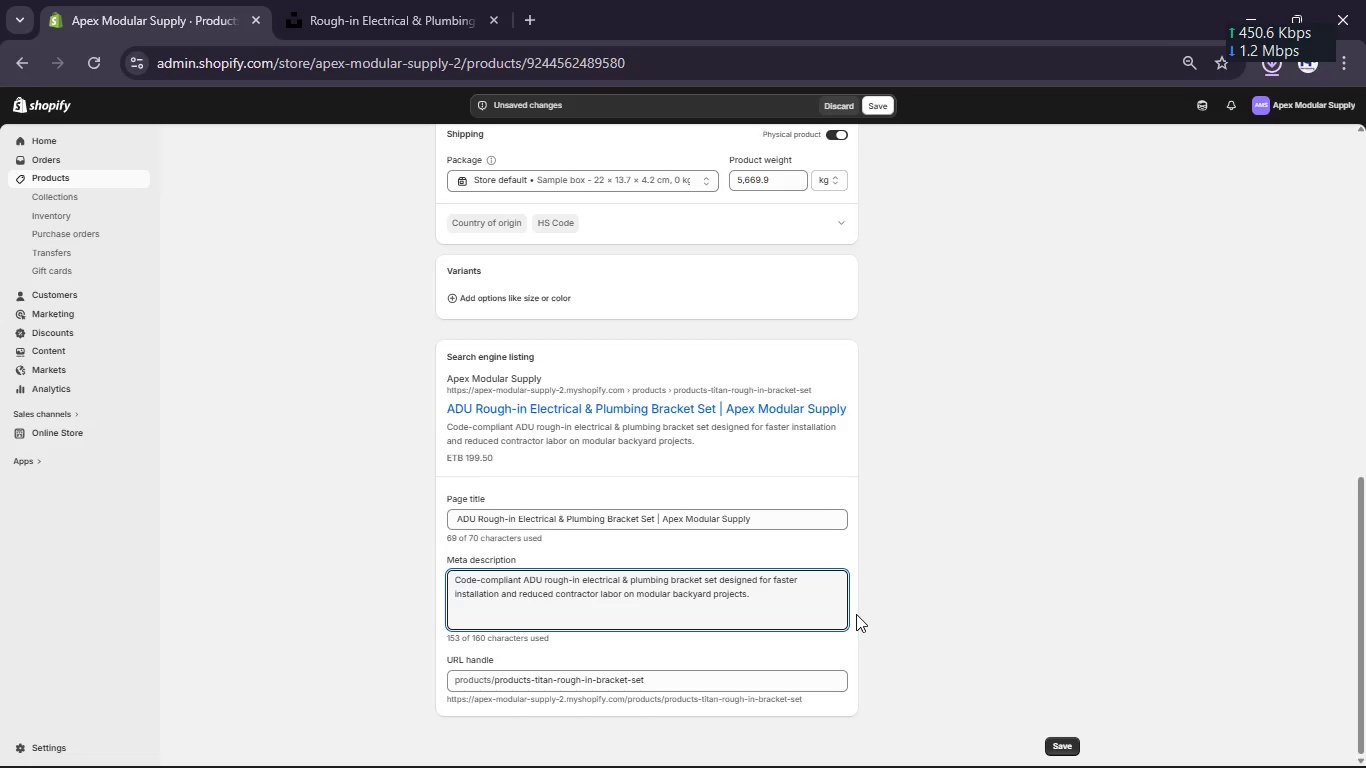 
left_click([867, 611])
 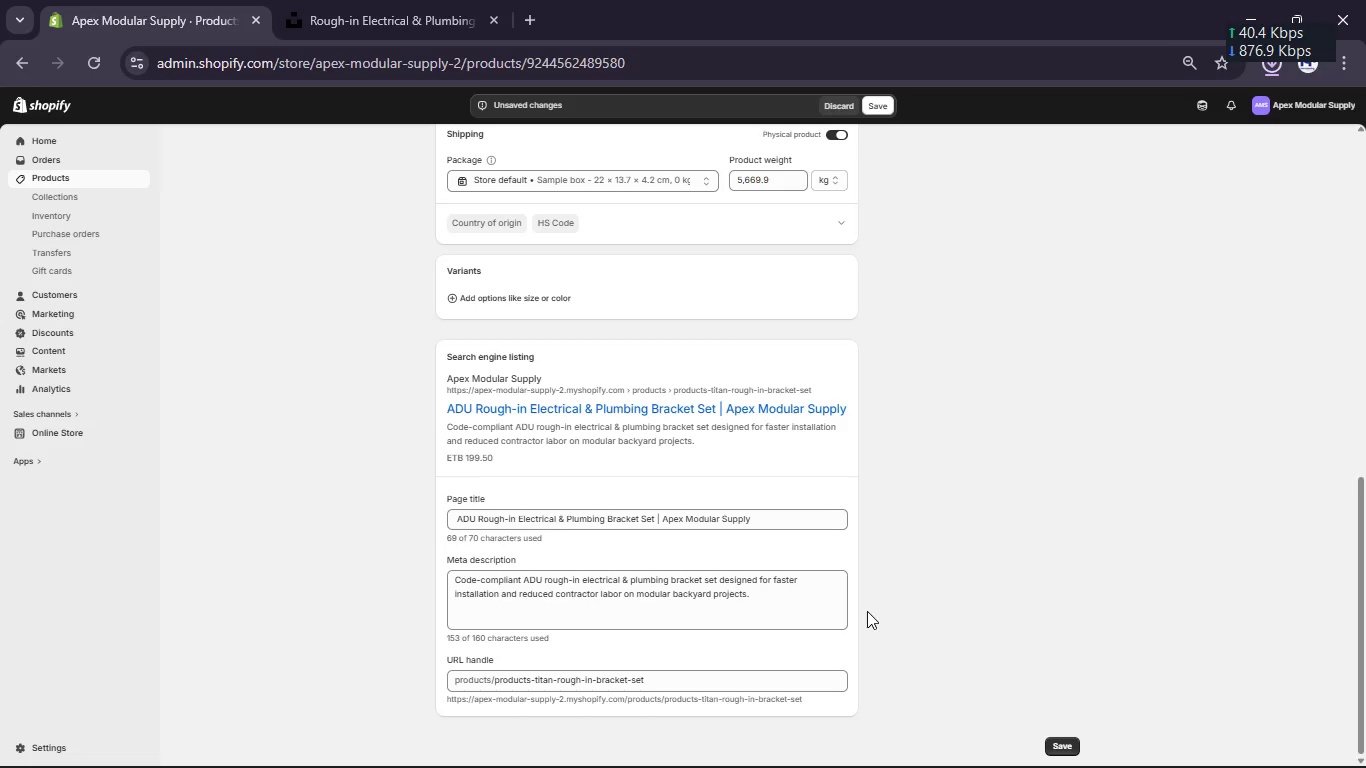 
scroll: coordinate [867, 614], scroll_direction: up, amount: 6.0
 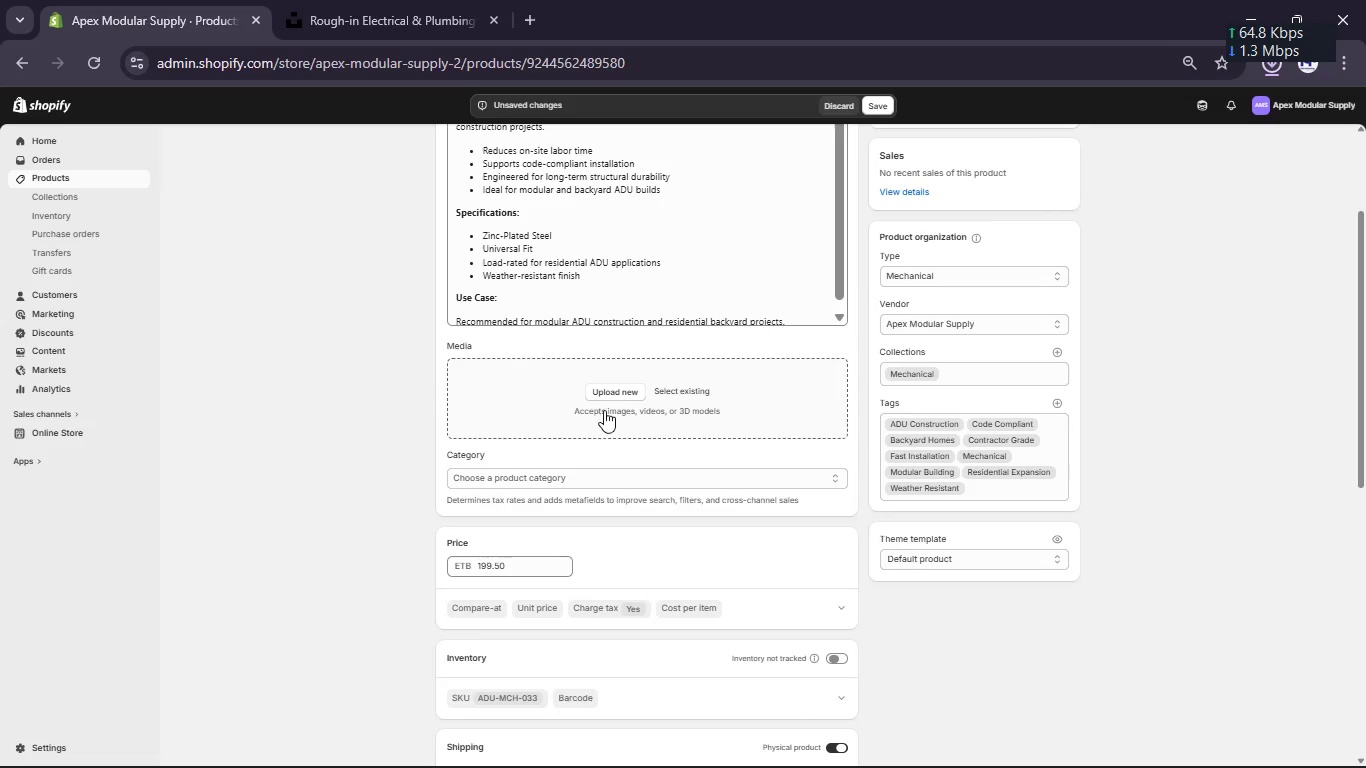 
left_click([612, 390])
 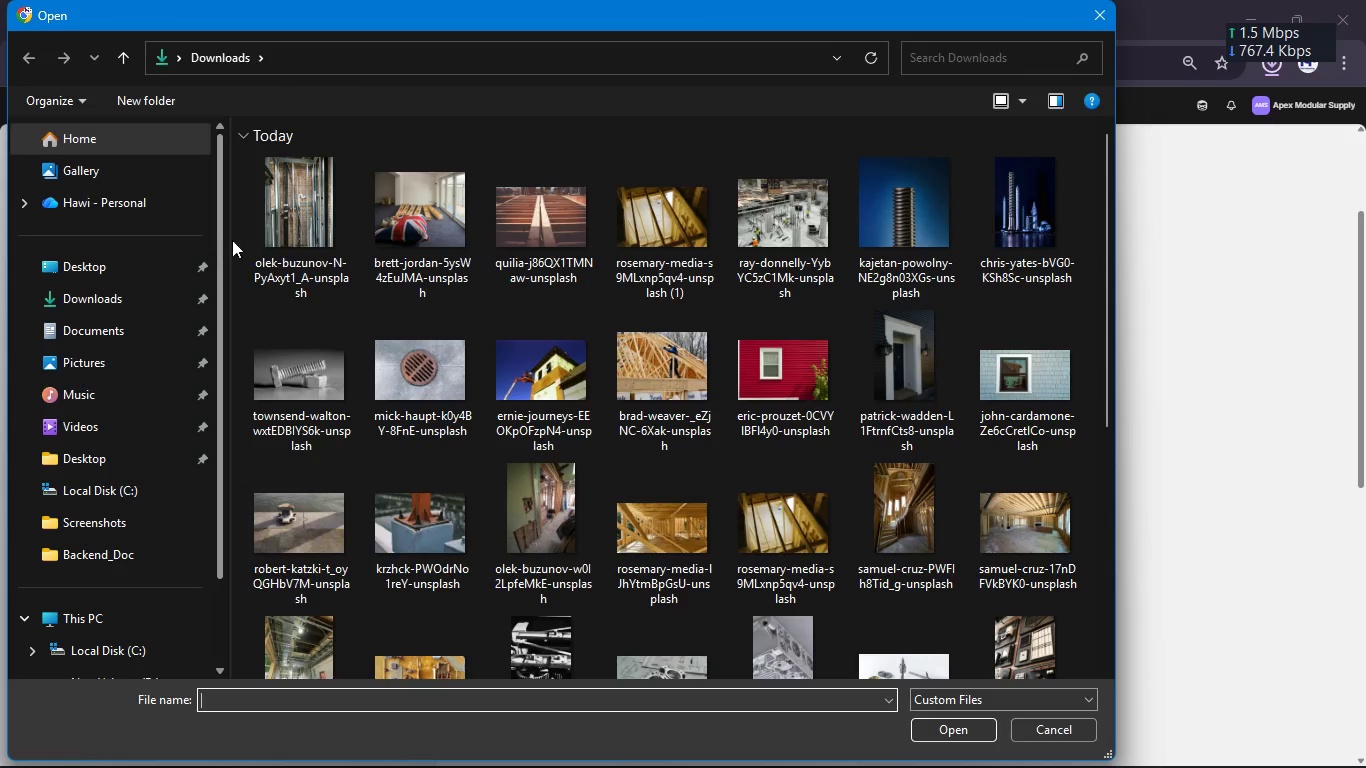 
left_click([275, 238])
 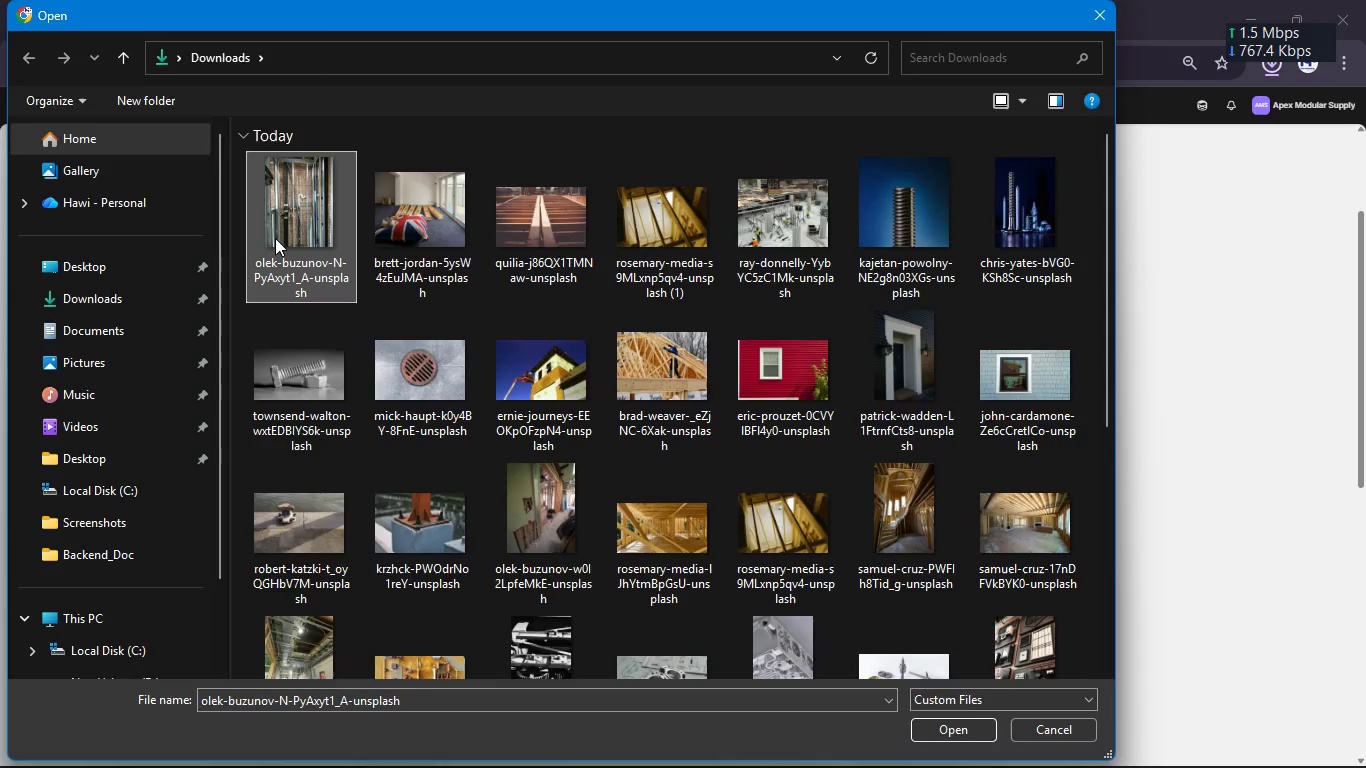 
key(Enter)
 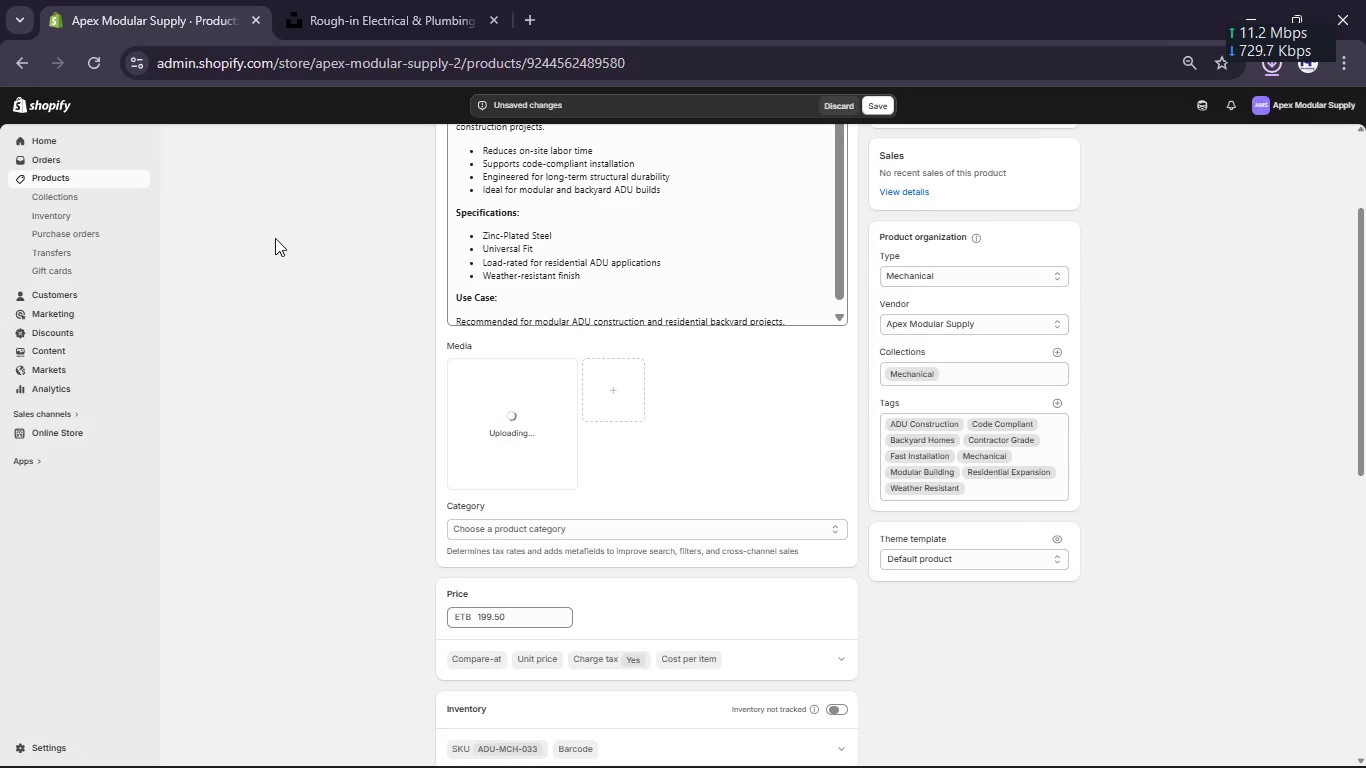 
wait(16.7)
 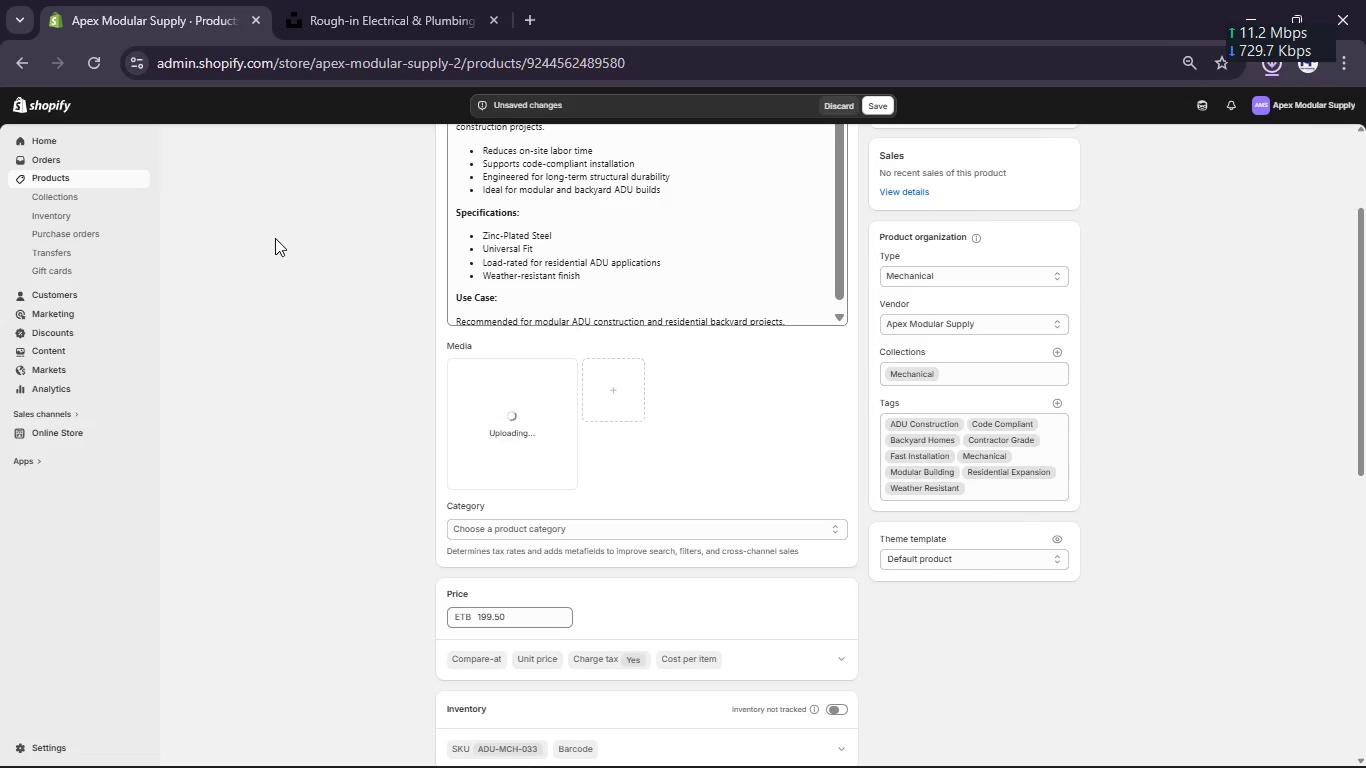 
scroll: coordinate [612, 288], scroll_direction: up, amount: 13.0
 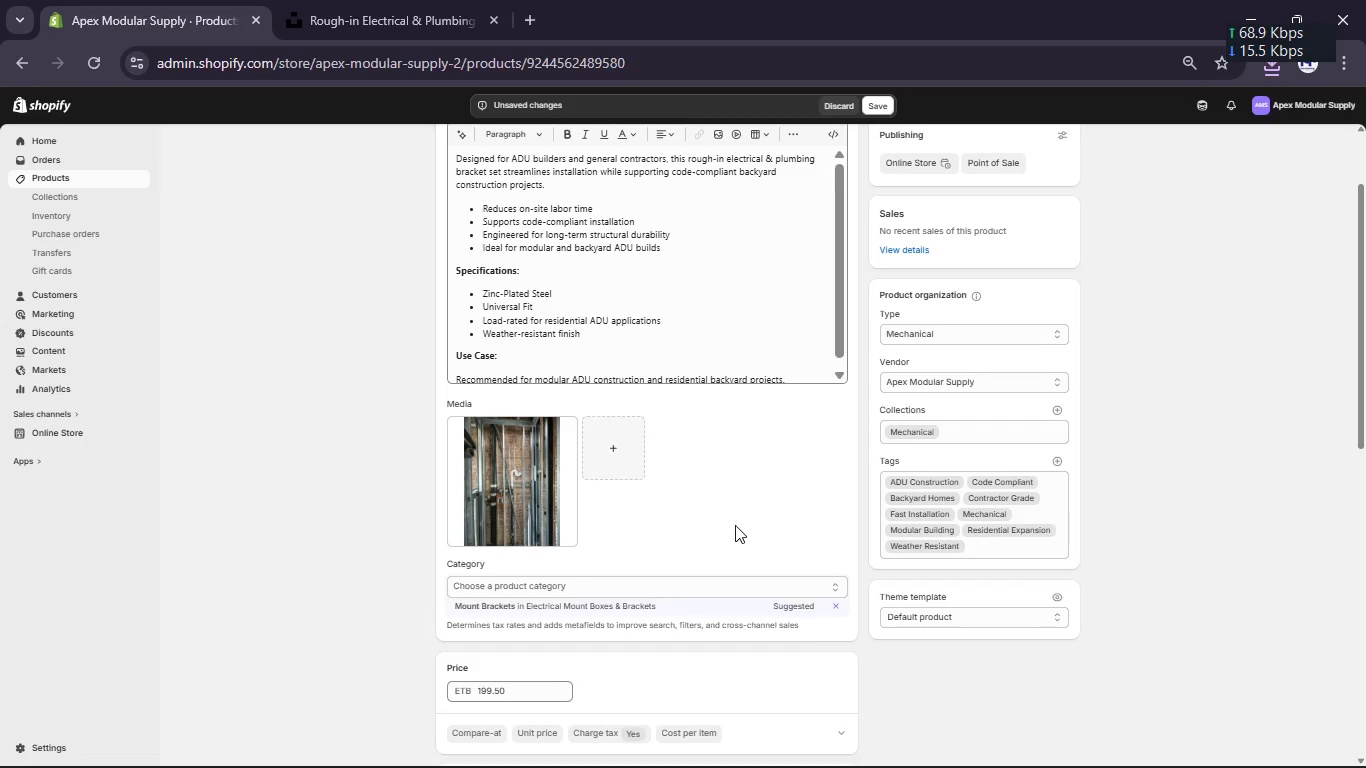 
left_click([578, 610])
 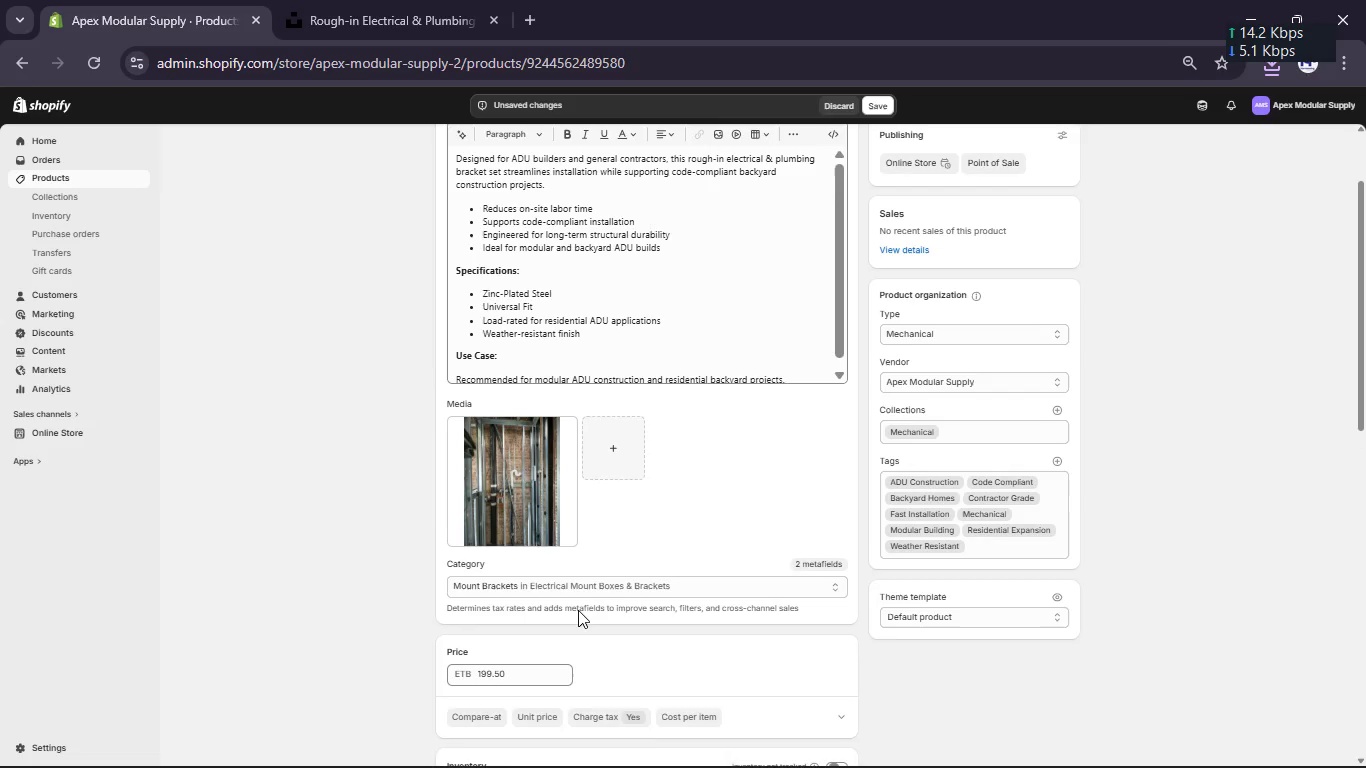 
scroll: coordinate [578, 610], scroll_direction: up, amount: 2.0
 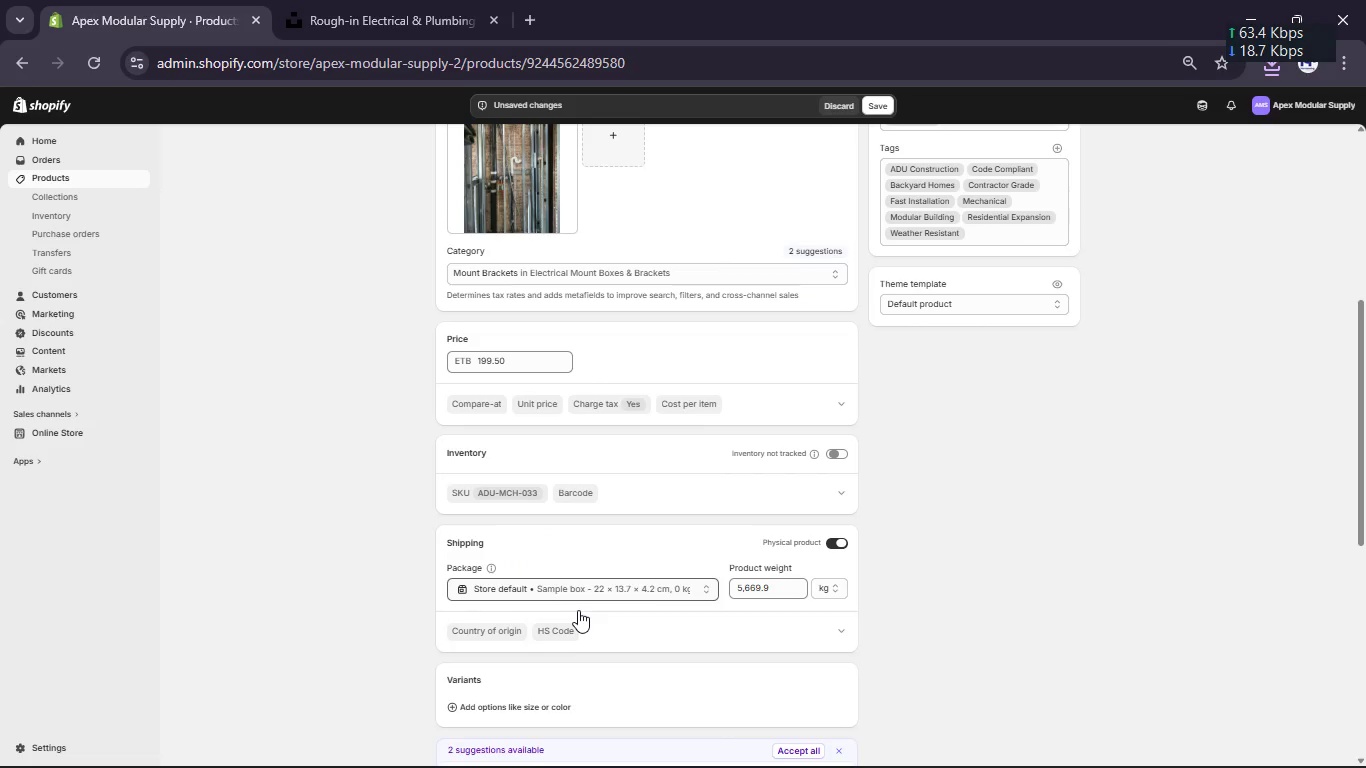 
scroll: coordinate [578, 610], scroll_direction: down, amount: 2.0
 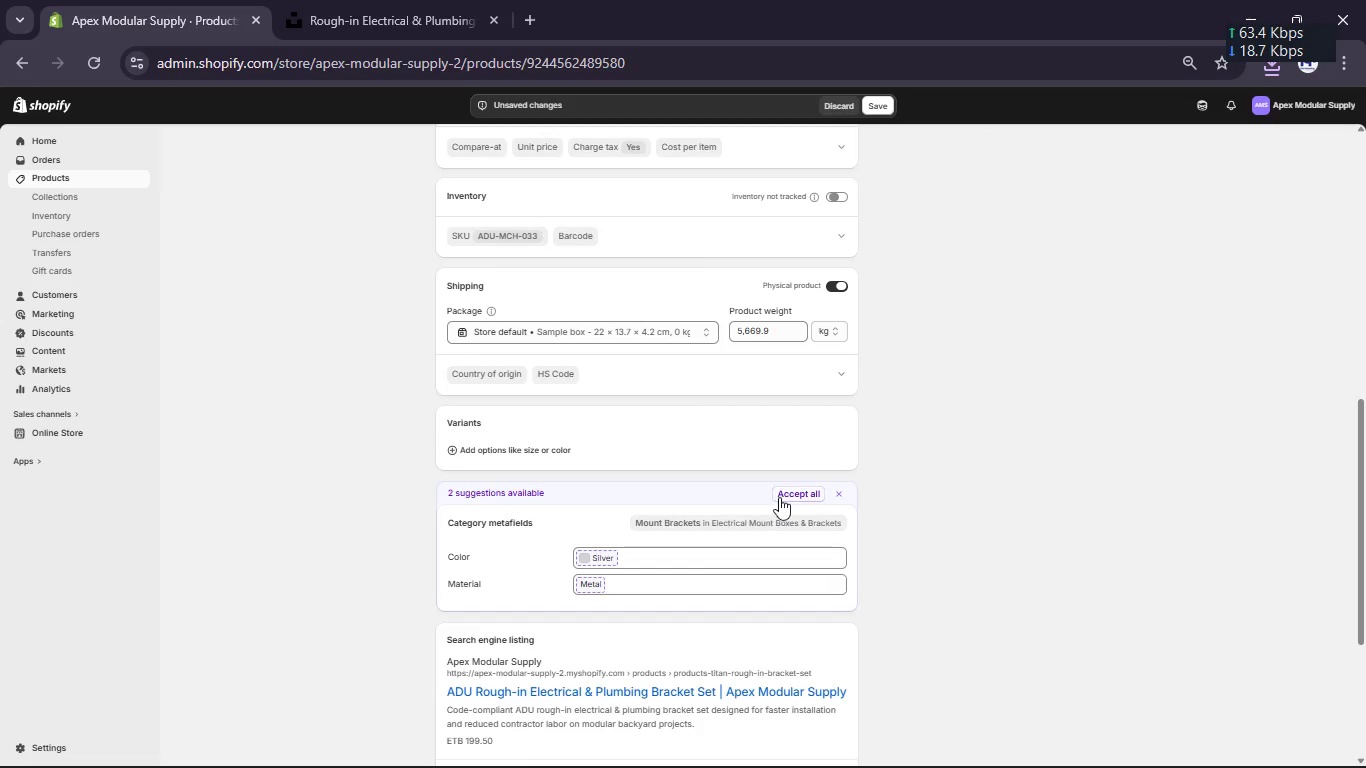 
left_click([785, 496])
 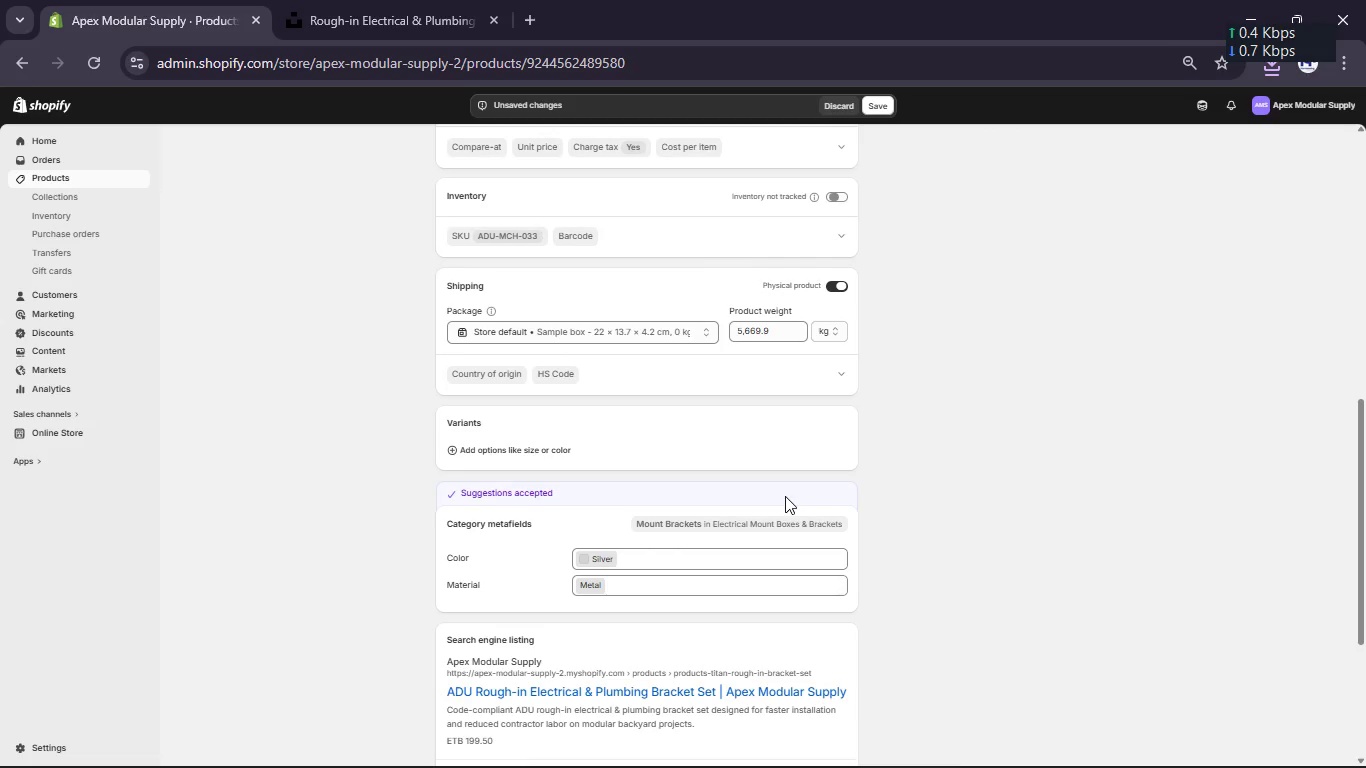 
scroll: coordinate [785, 496], scroll_direction: up, amount: 15.0
 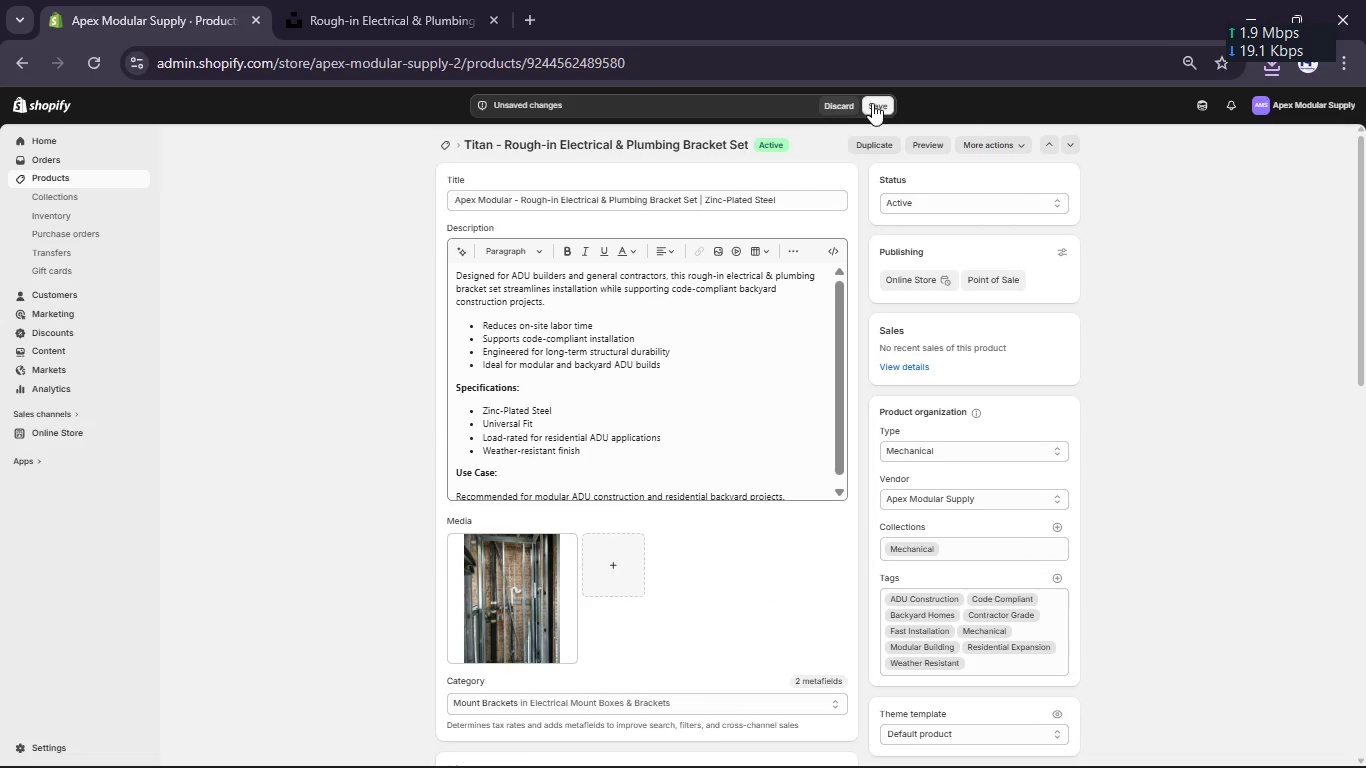 
left_click([872, 103])
 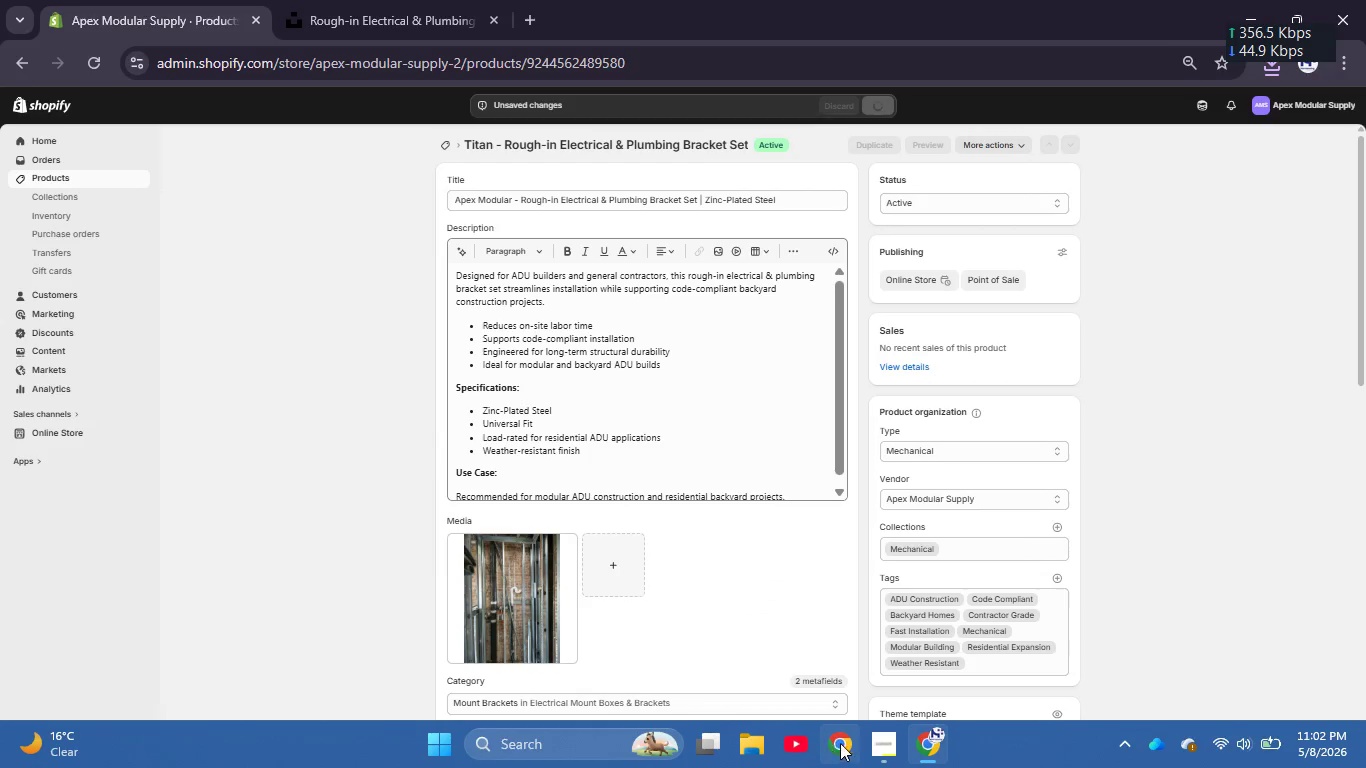 
left_click([883, 741])